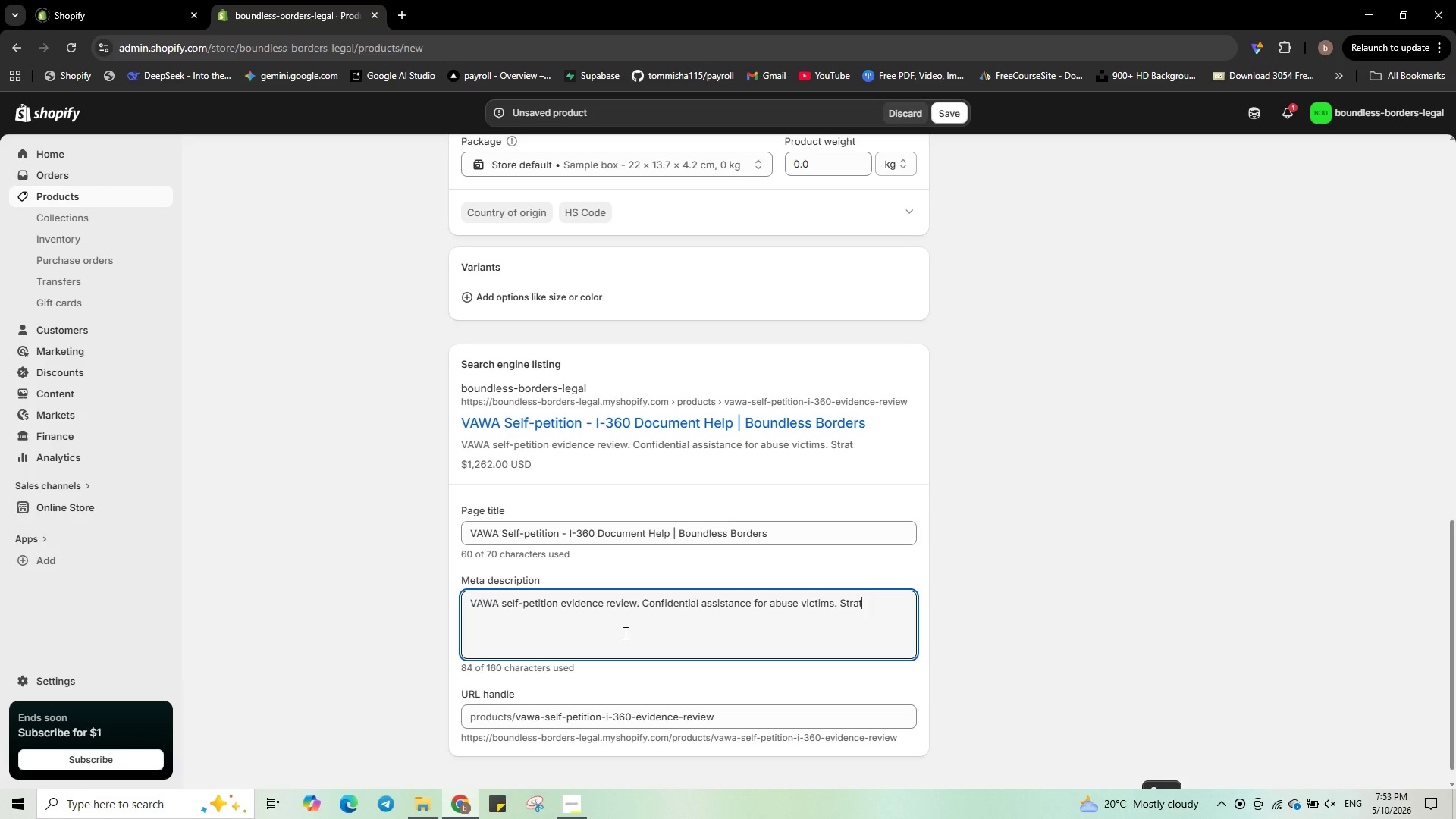 
key(ArrowLeft)
 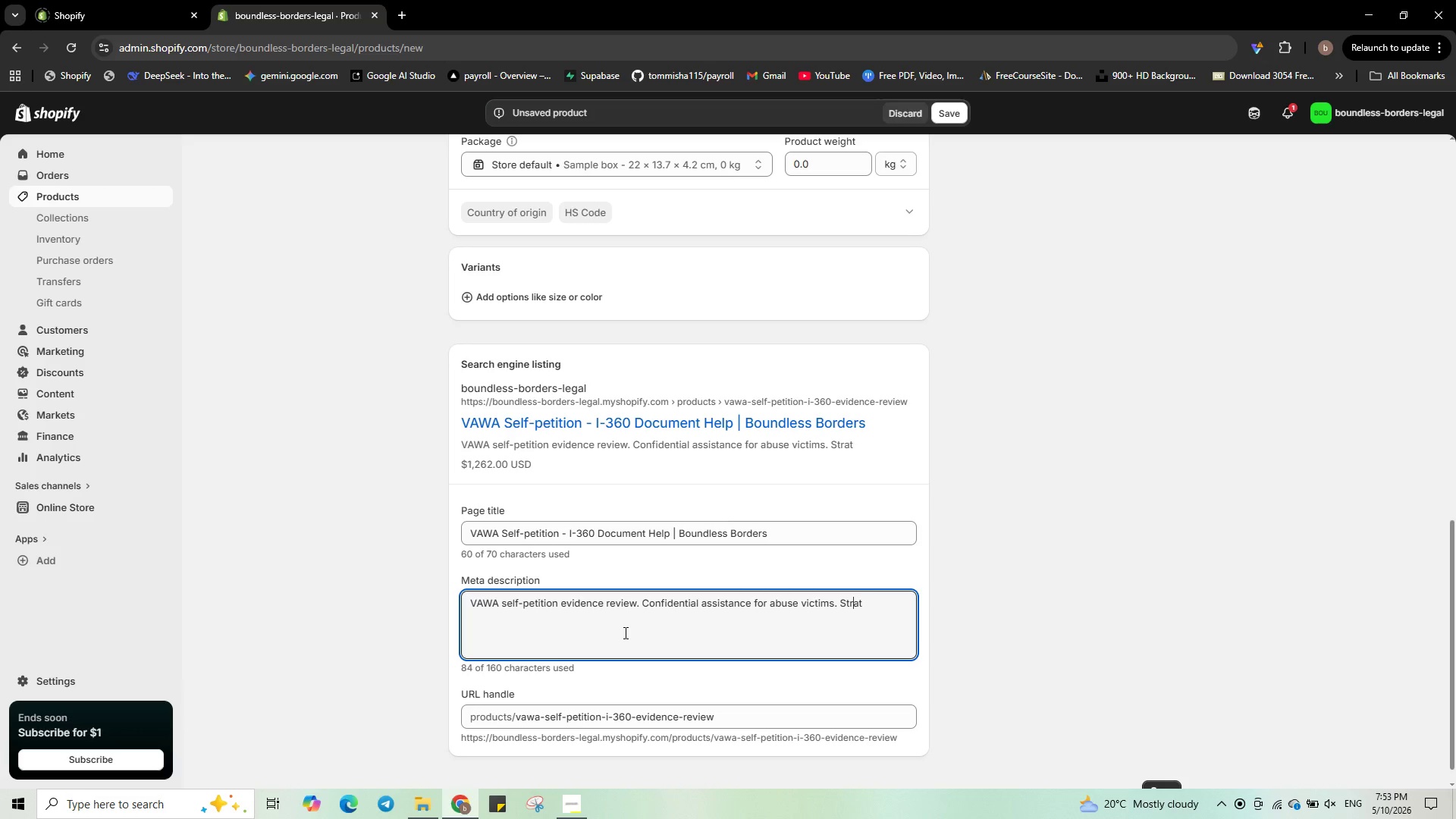 
key(ArrowLeft)
 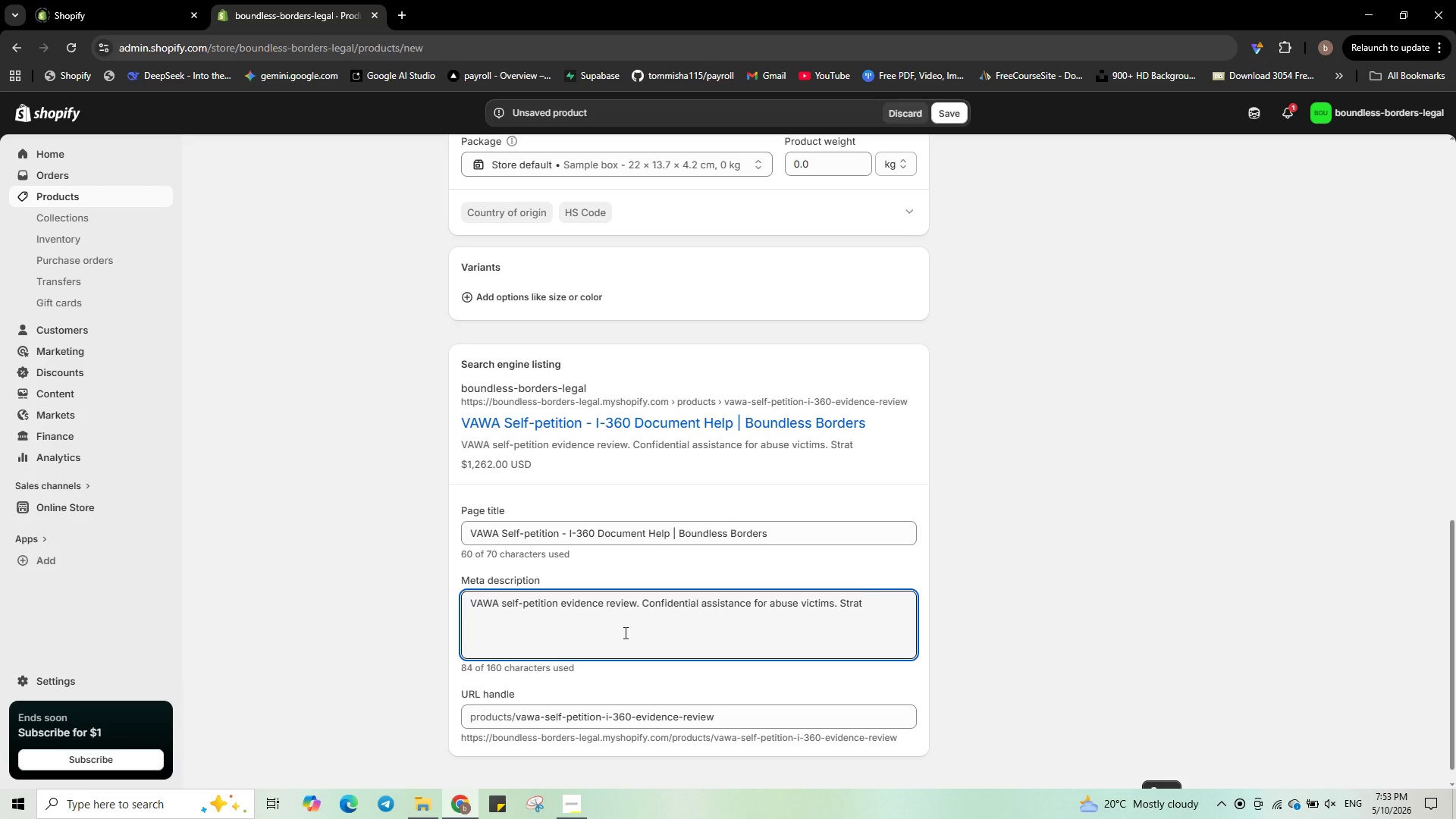 
key(Backspace)
 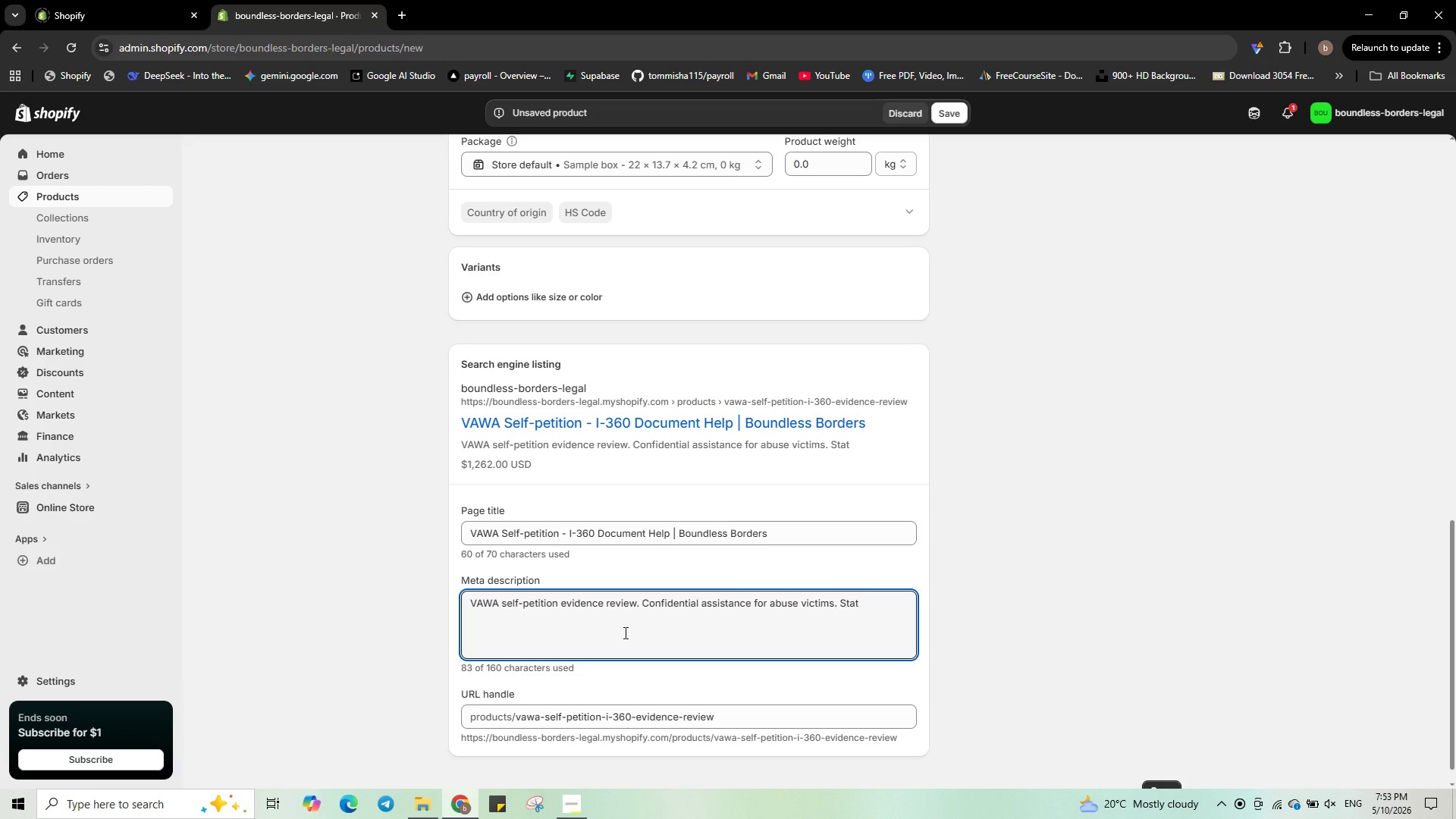 
key(ArrowRight)
 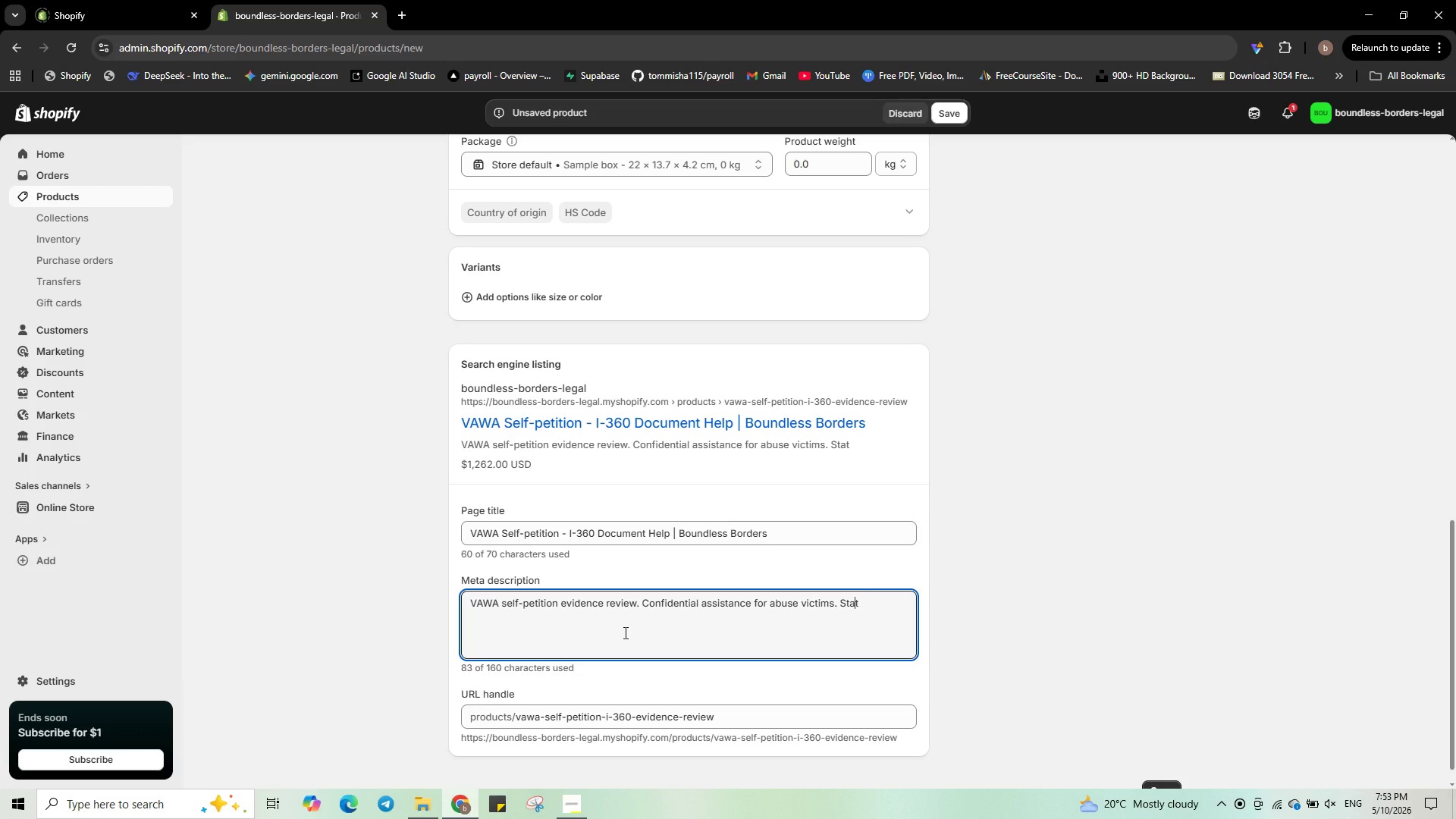 
key(R)
 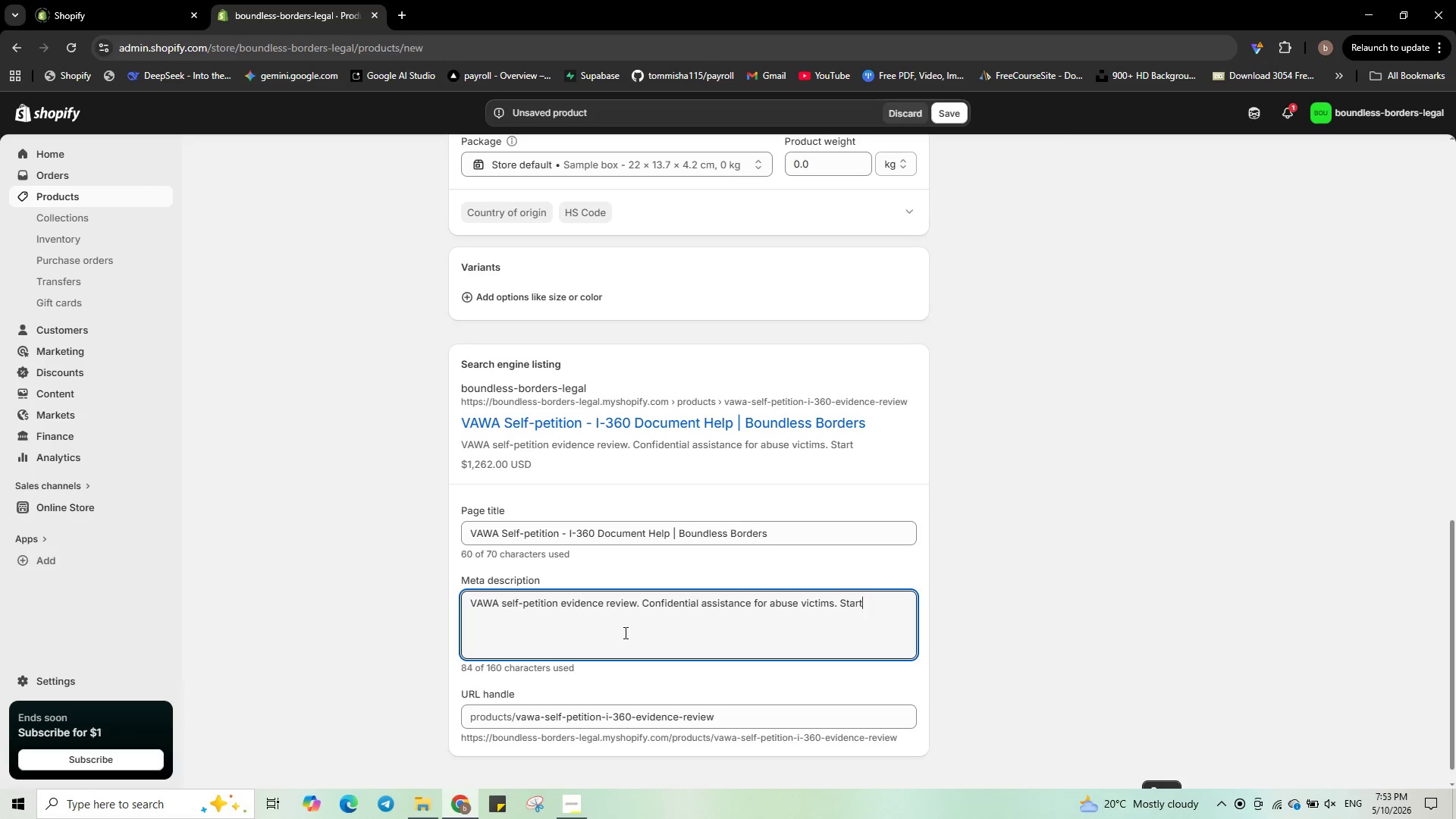 
key(ArrowRight)
 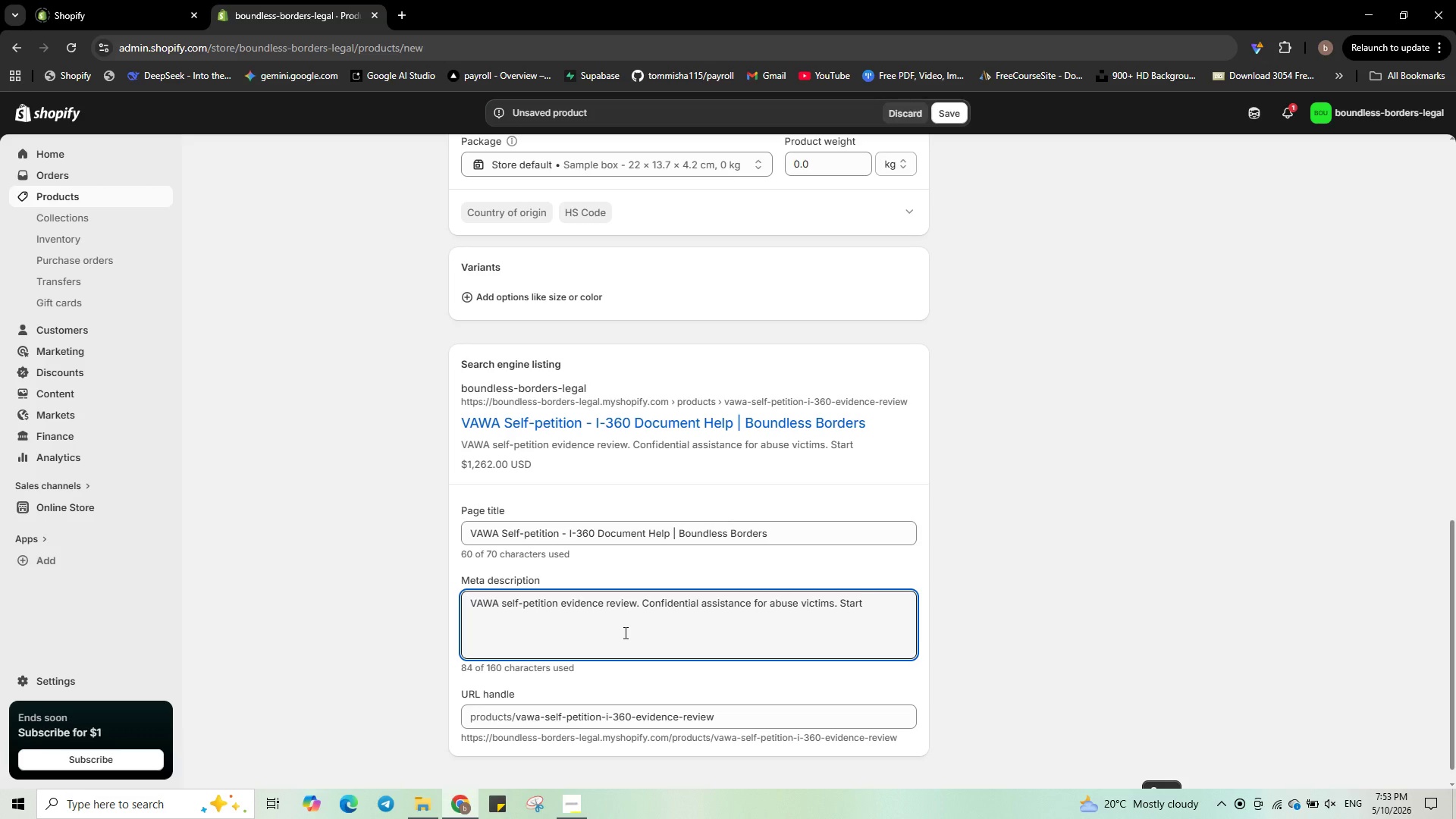 
type( your path to safety.)
 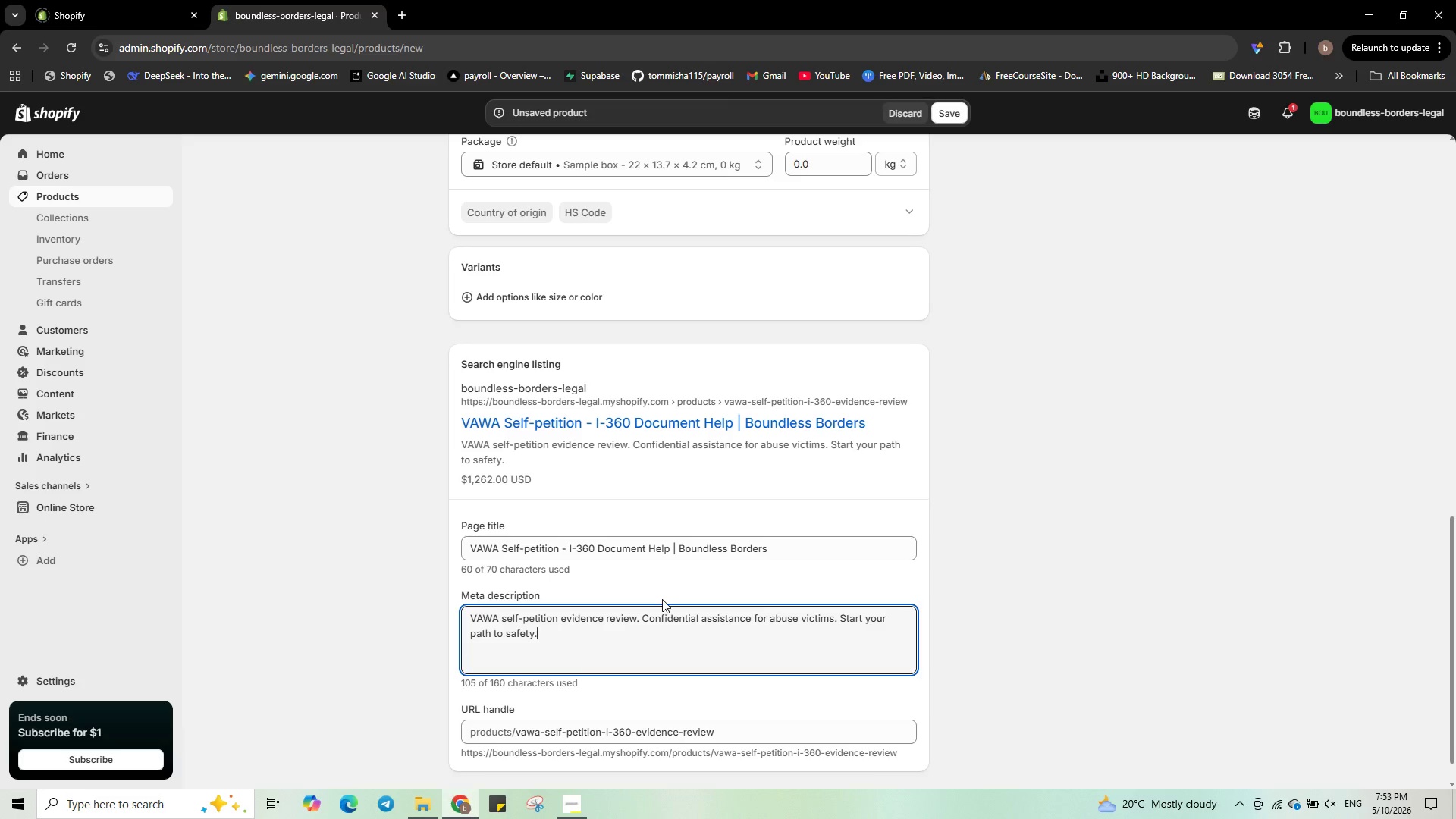 
scroll: coordinate [662, 599], scroll_direction: up, amount: 12.0
 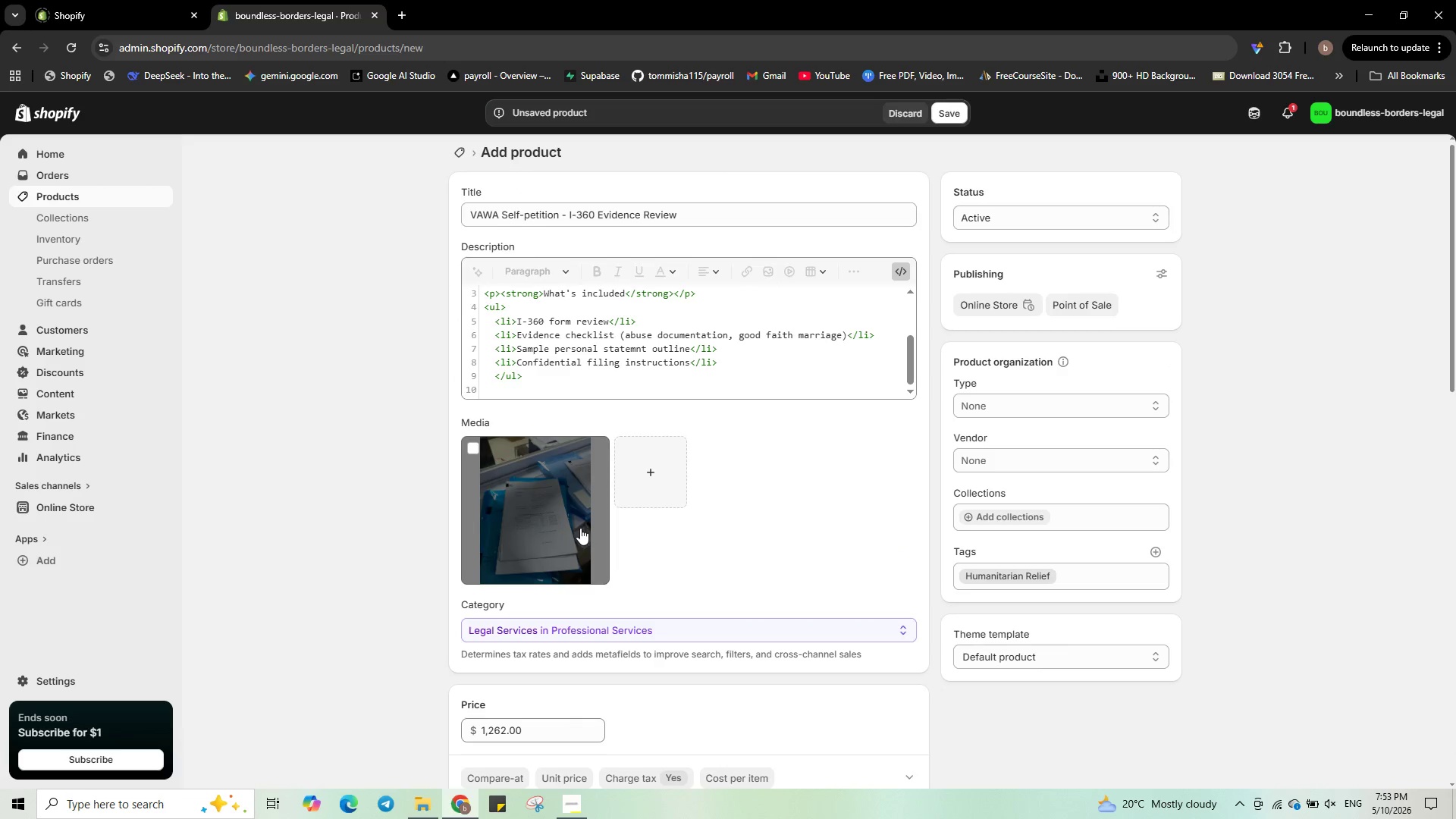 
left_click([580, 528])
 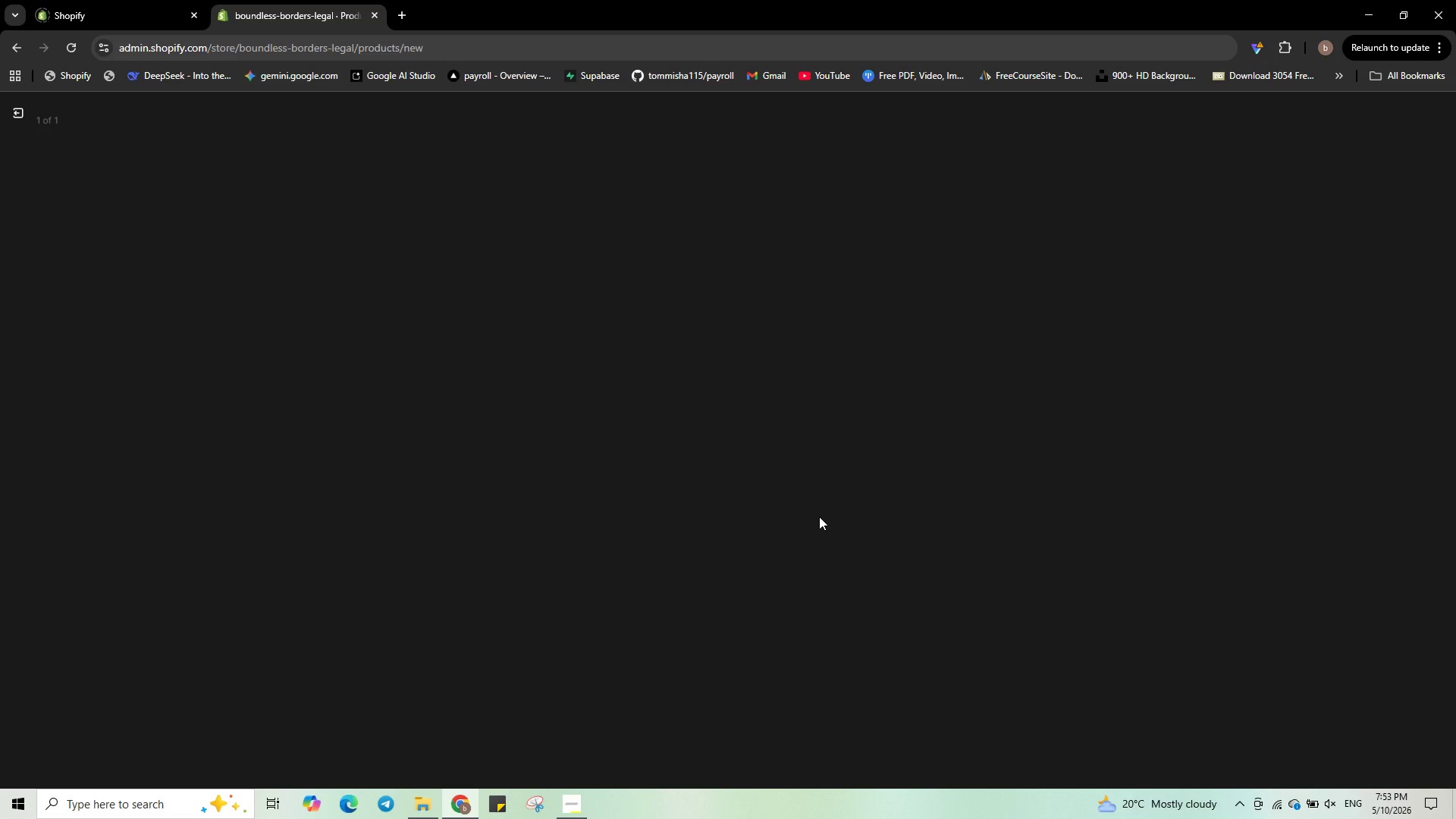 
wait(11.47)
 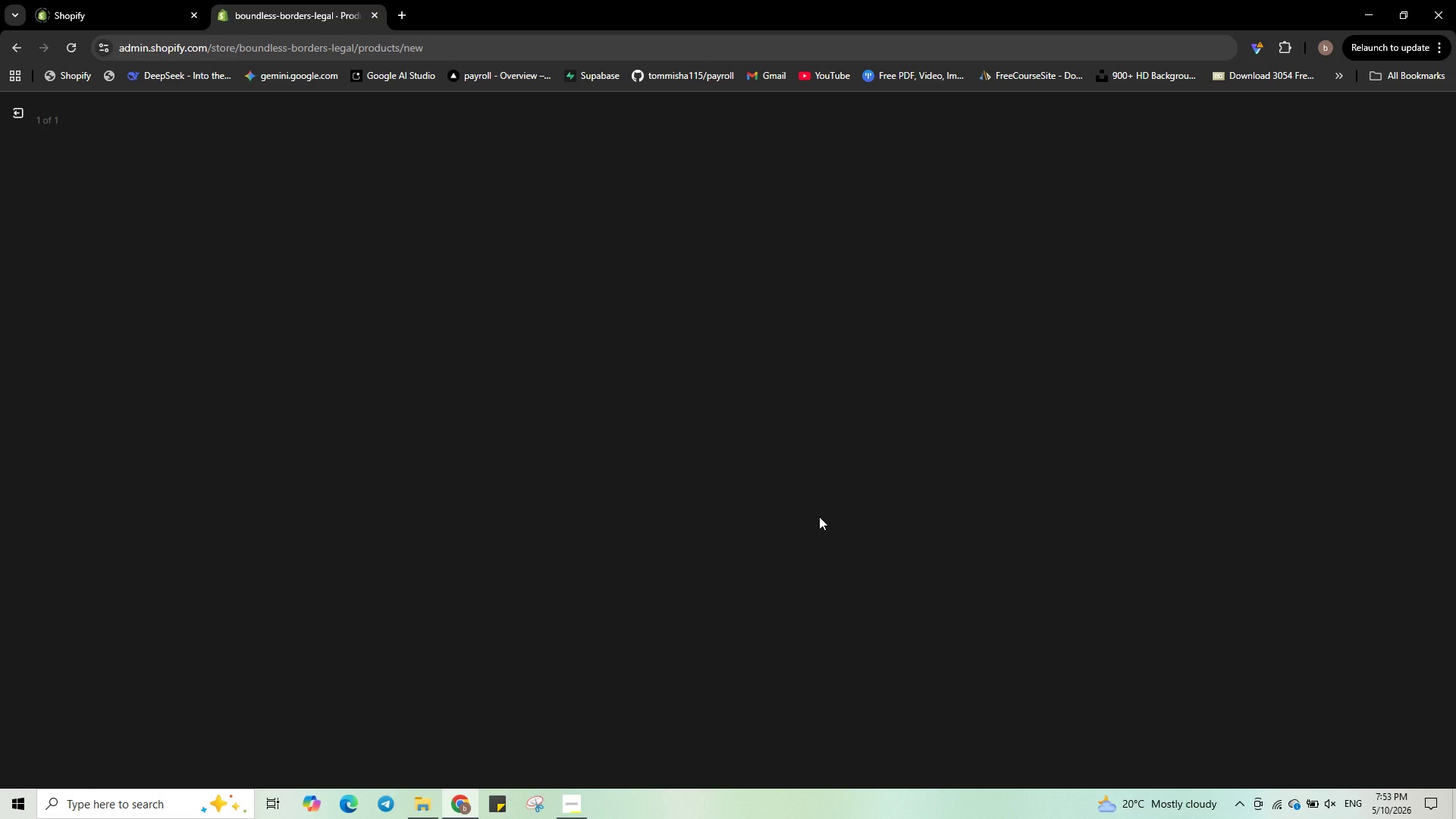 
left_click([1208, 237])
 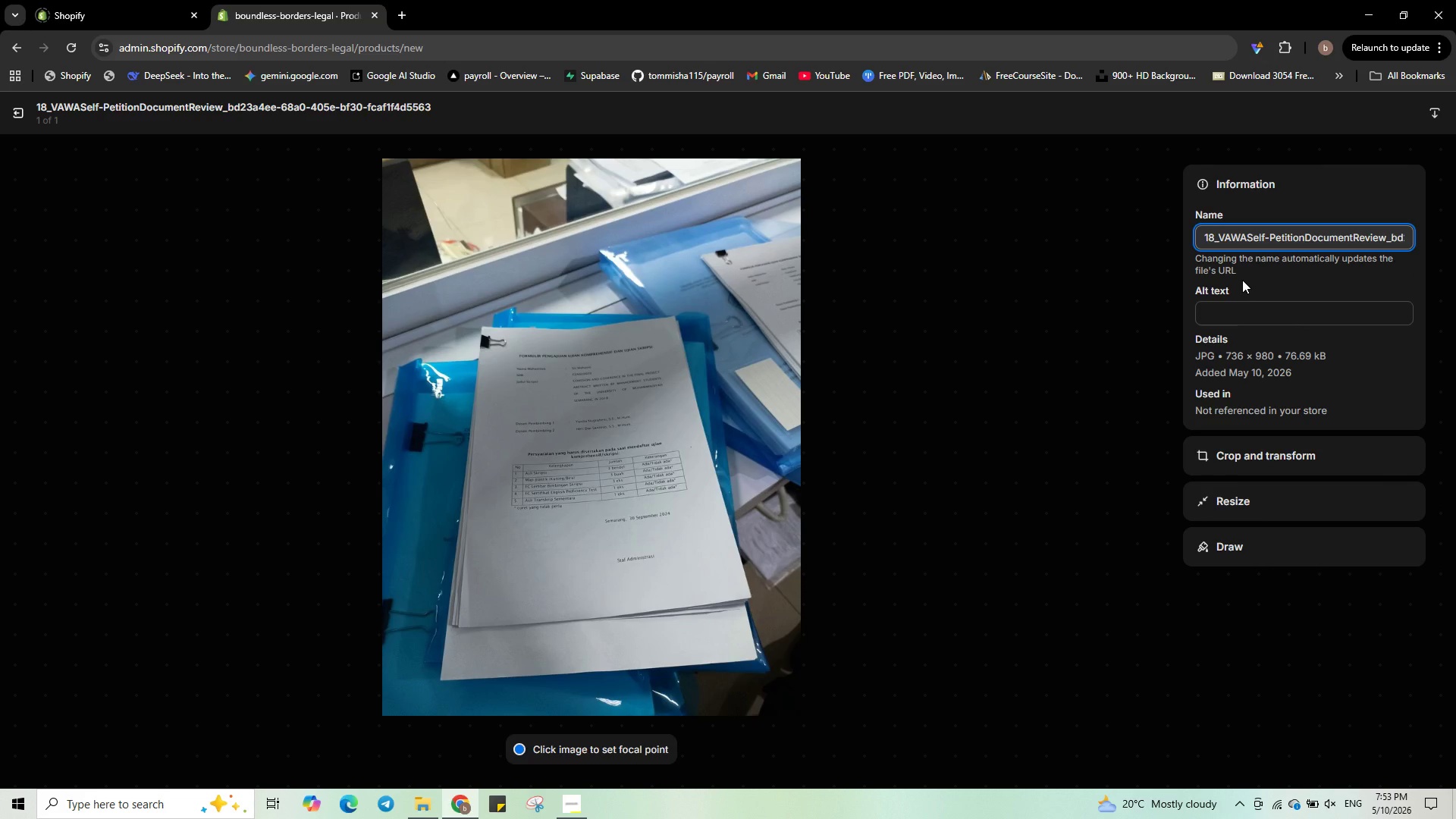 
key(Backspace)
 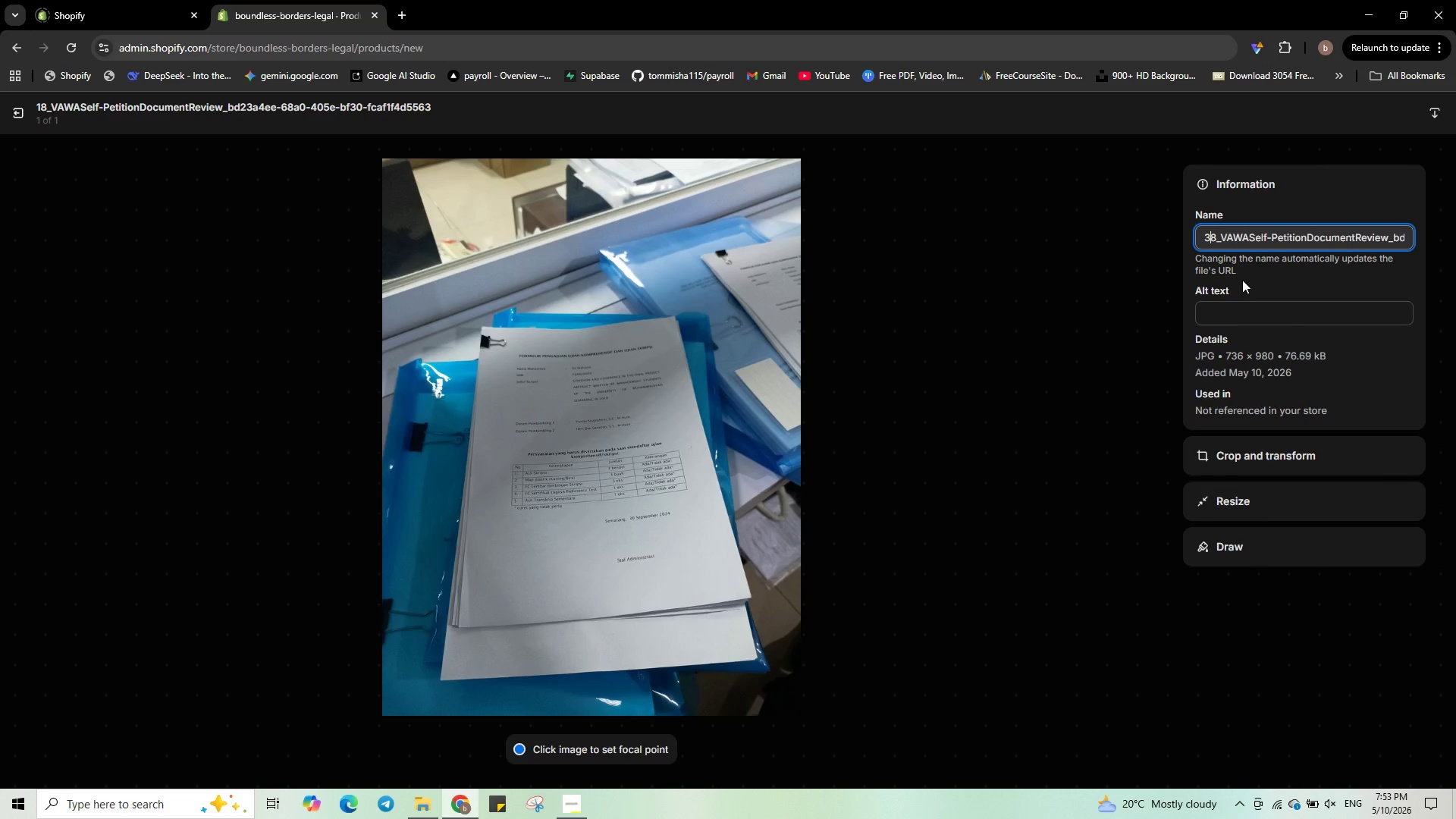 
key(Numpad3)
 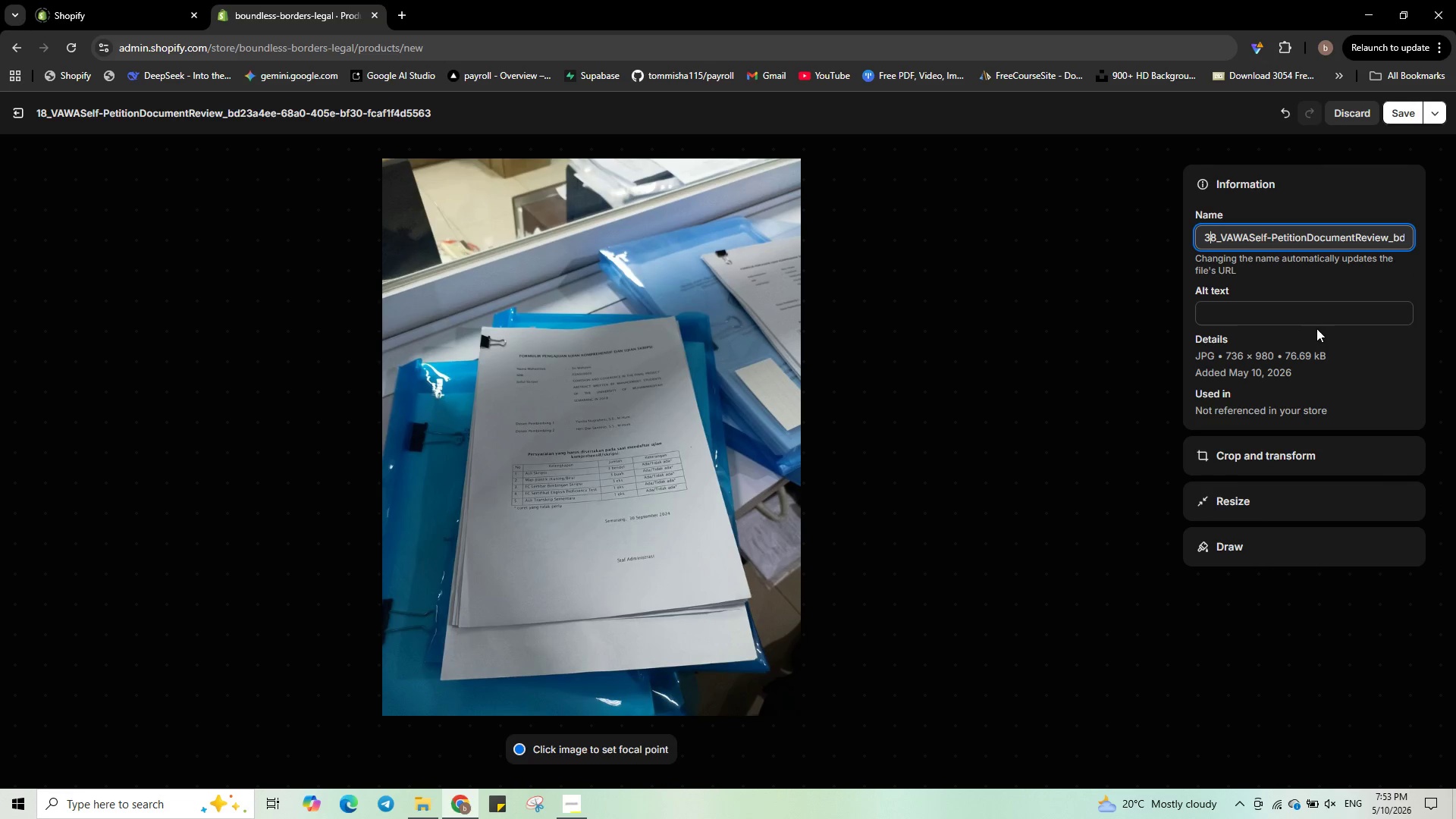 
left_click([1314, 315])
 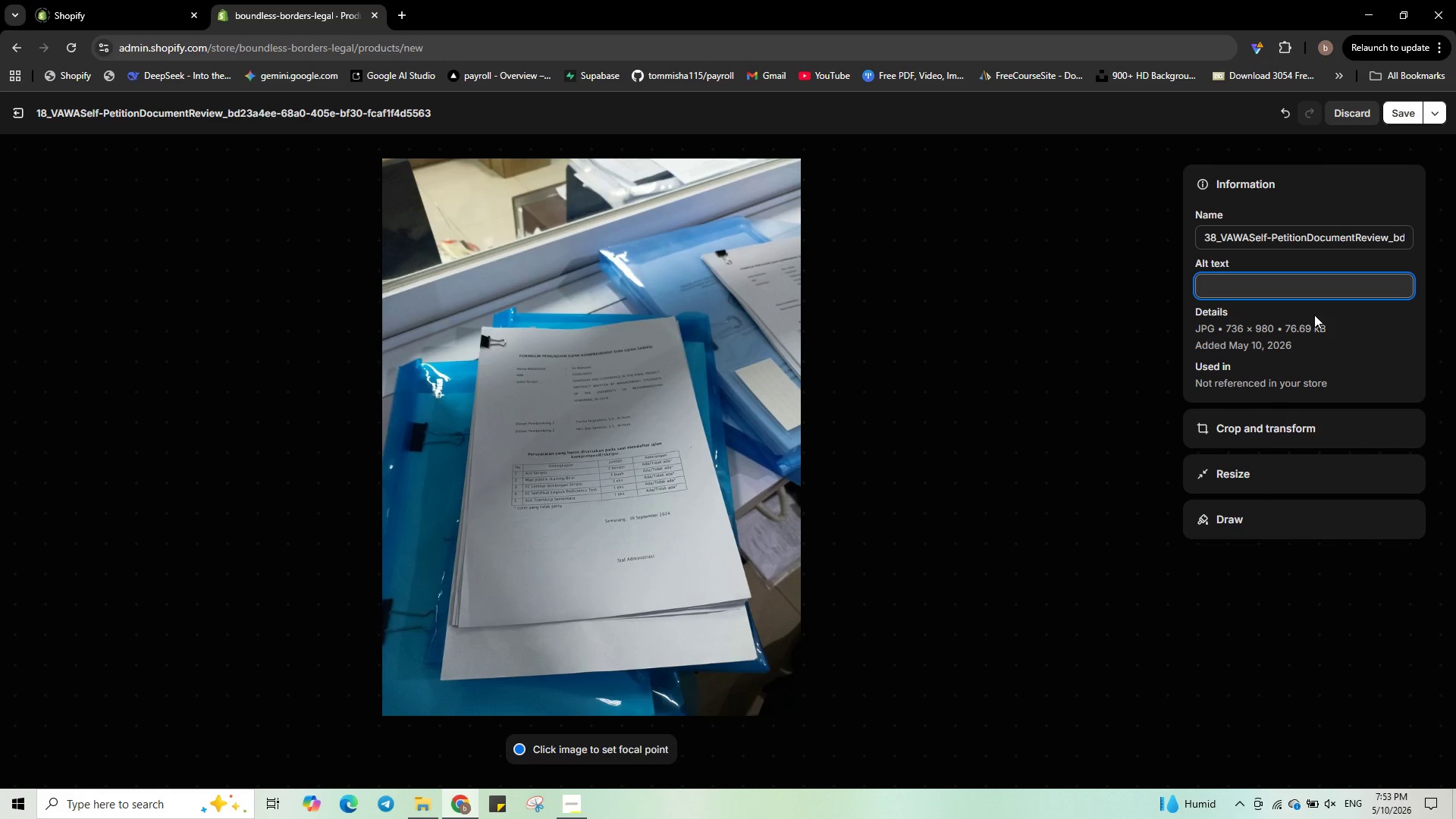 
type(VAWA)
 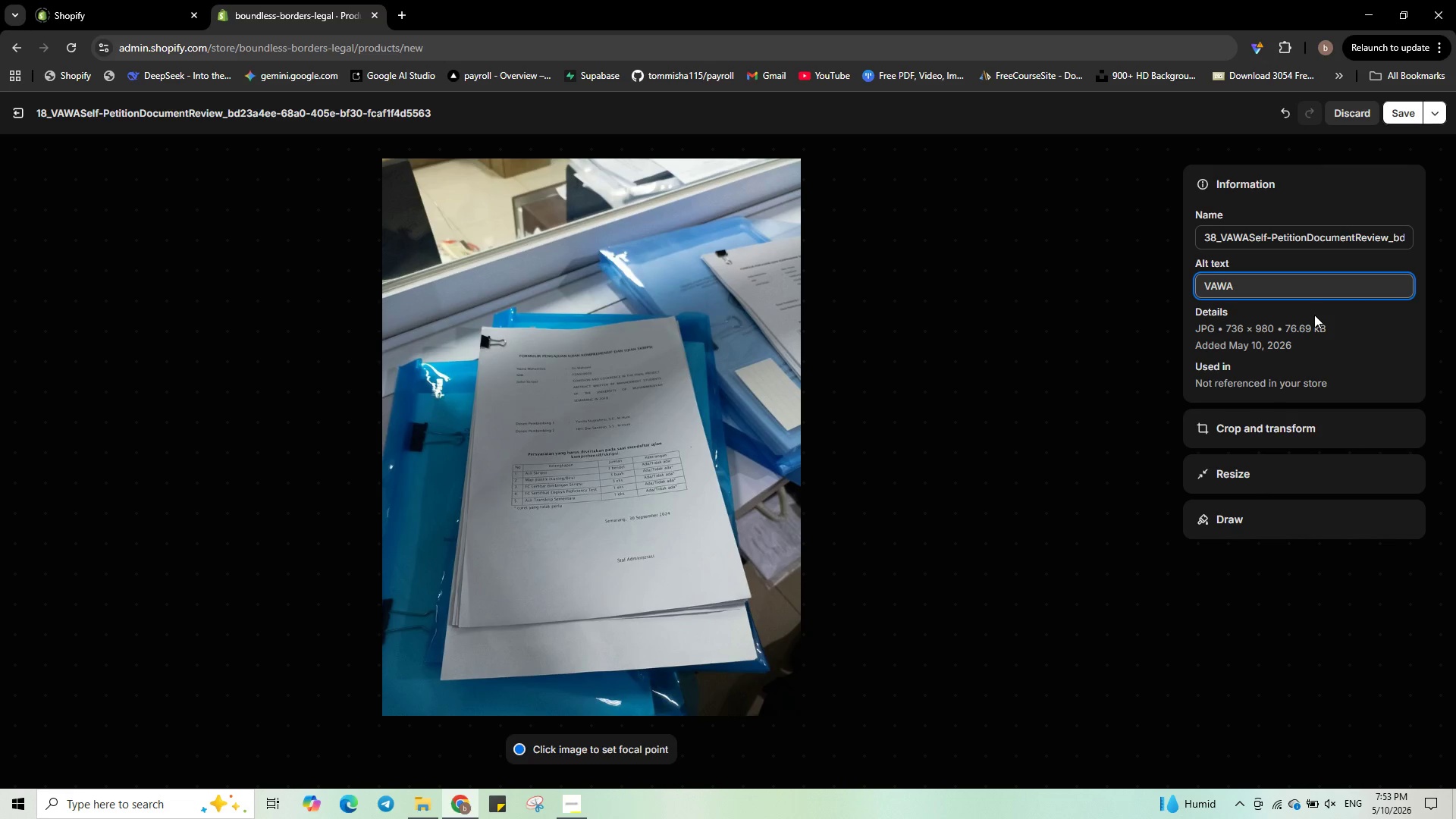 
wait(7.67)
 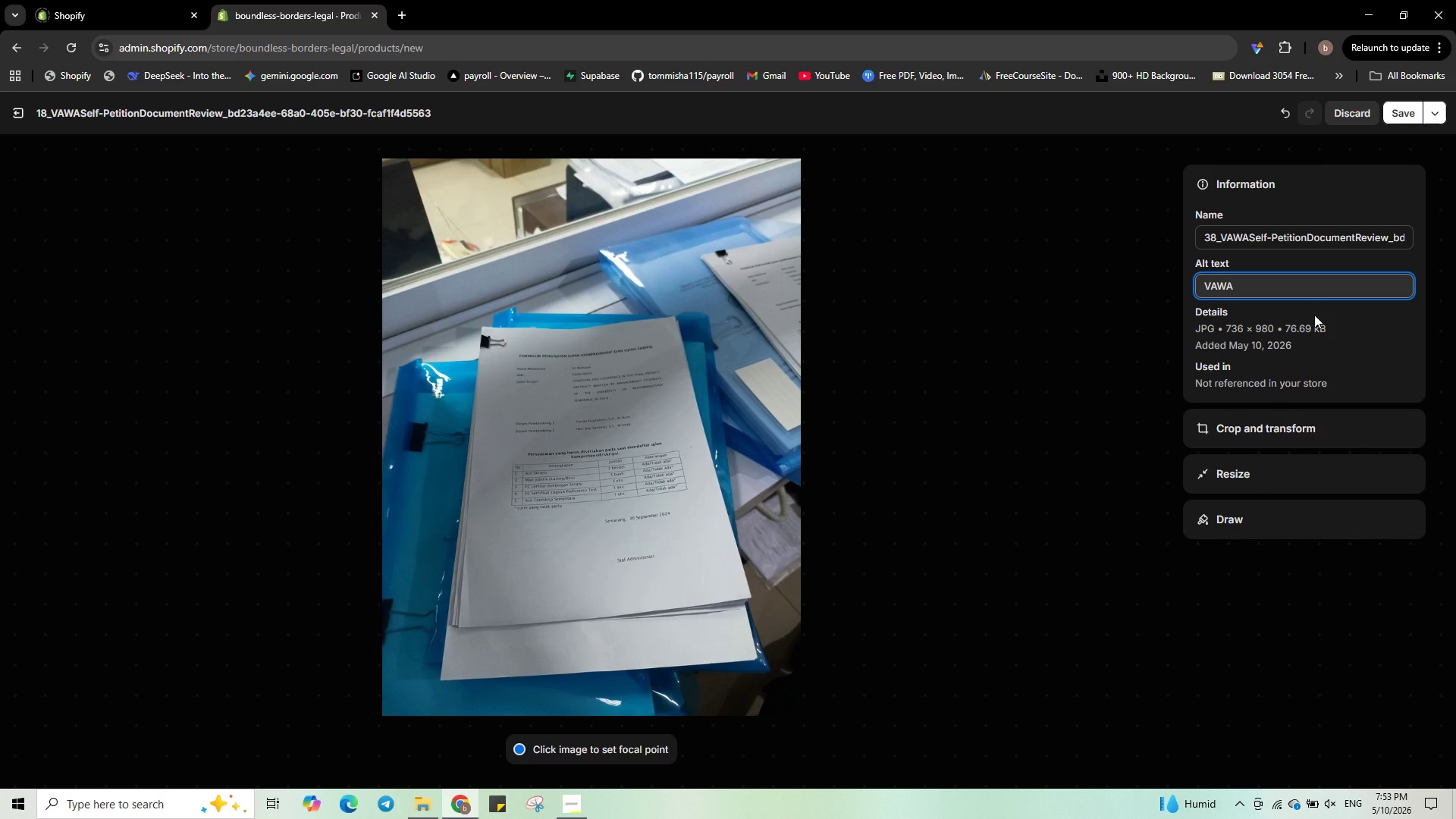 
type( self-petition document review icon - humaitarian relief legal service)
 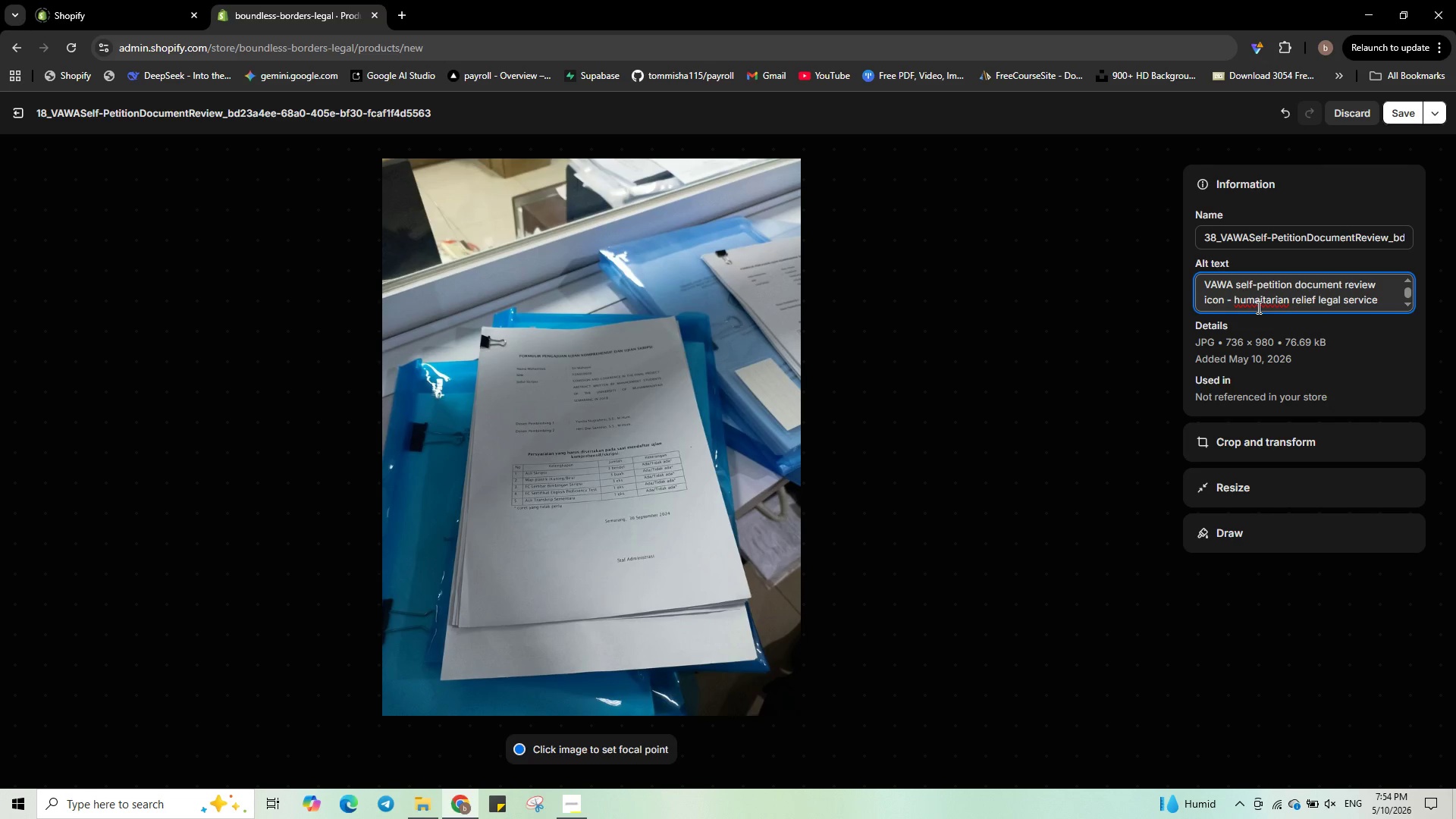 
right_click([1257, 306])
 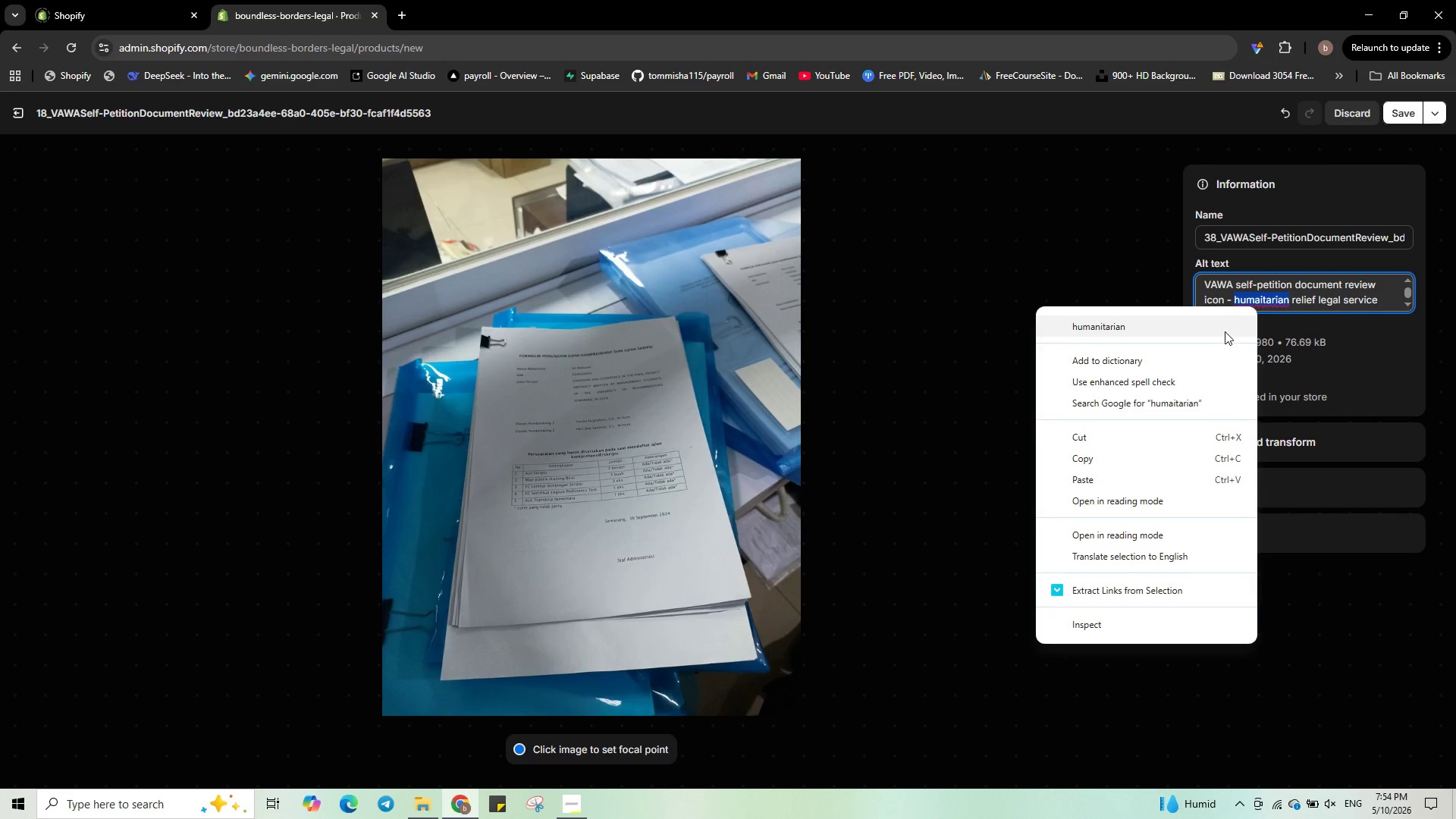 
left_click([1223, 332])
 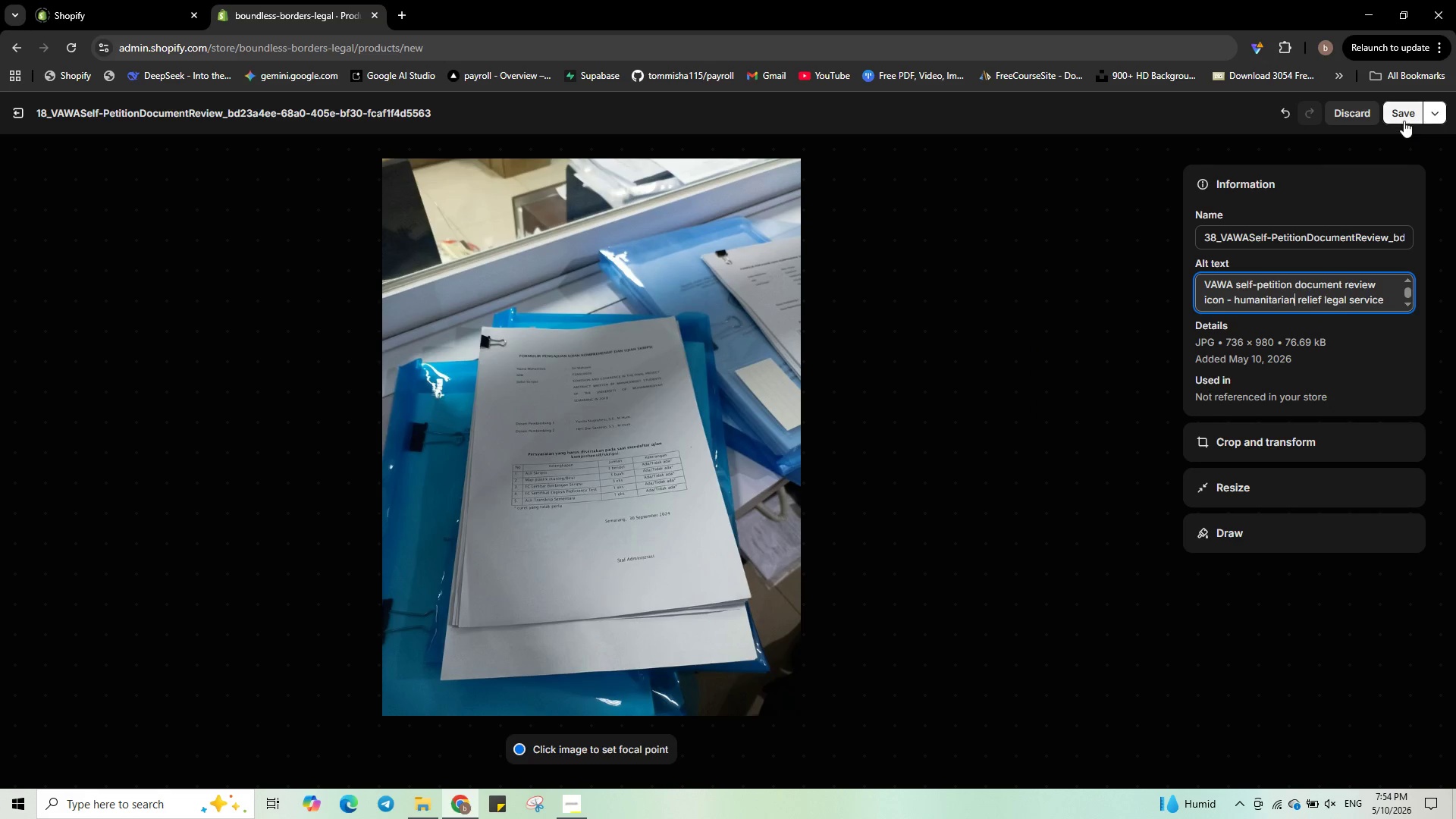 
left_click([1404, 114])
 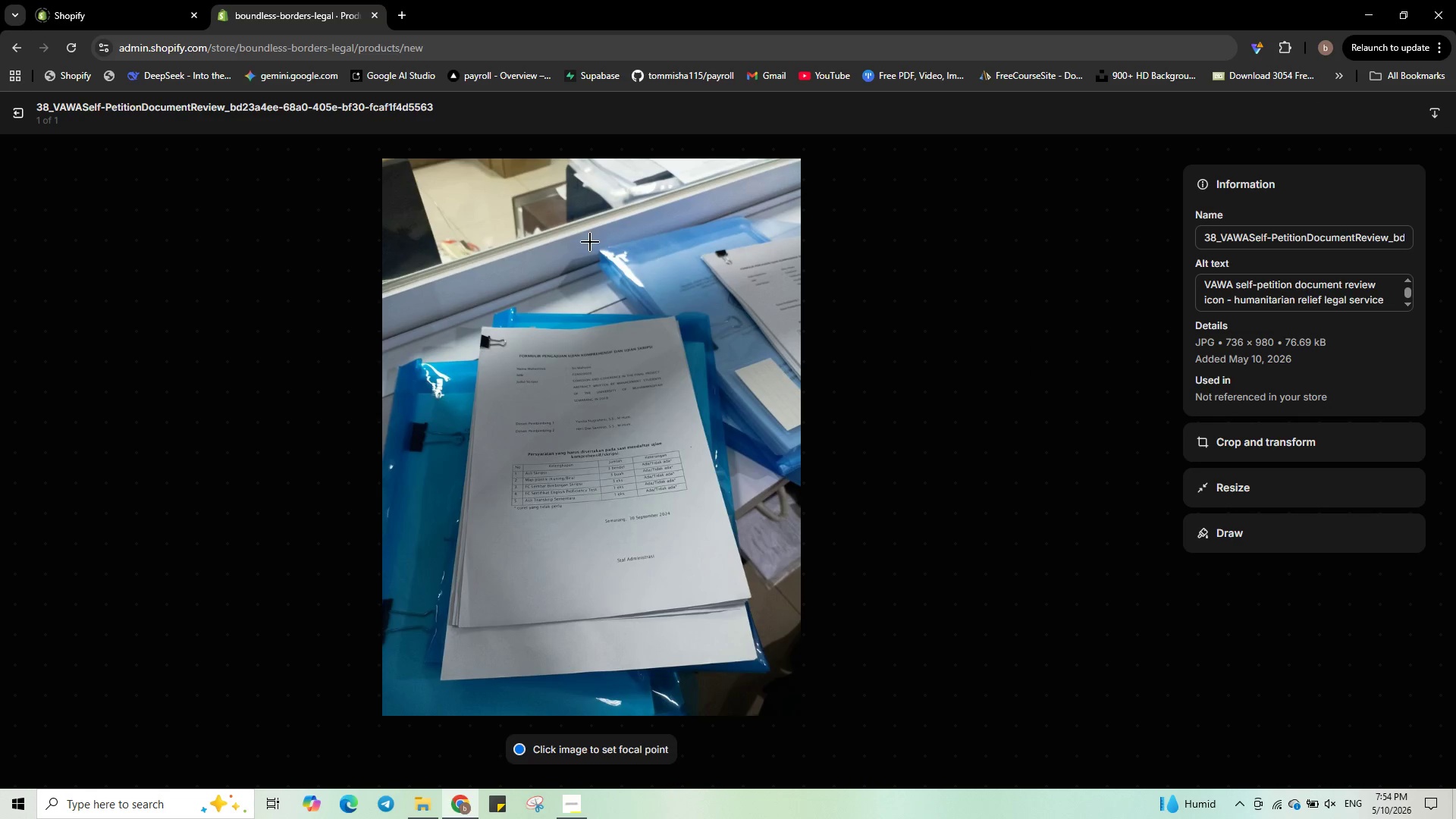 
wait(5.31)
 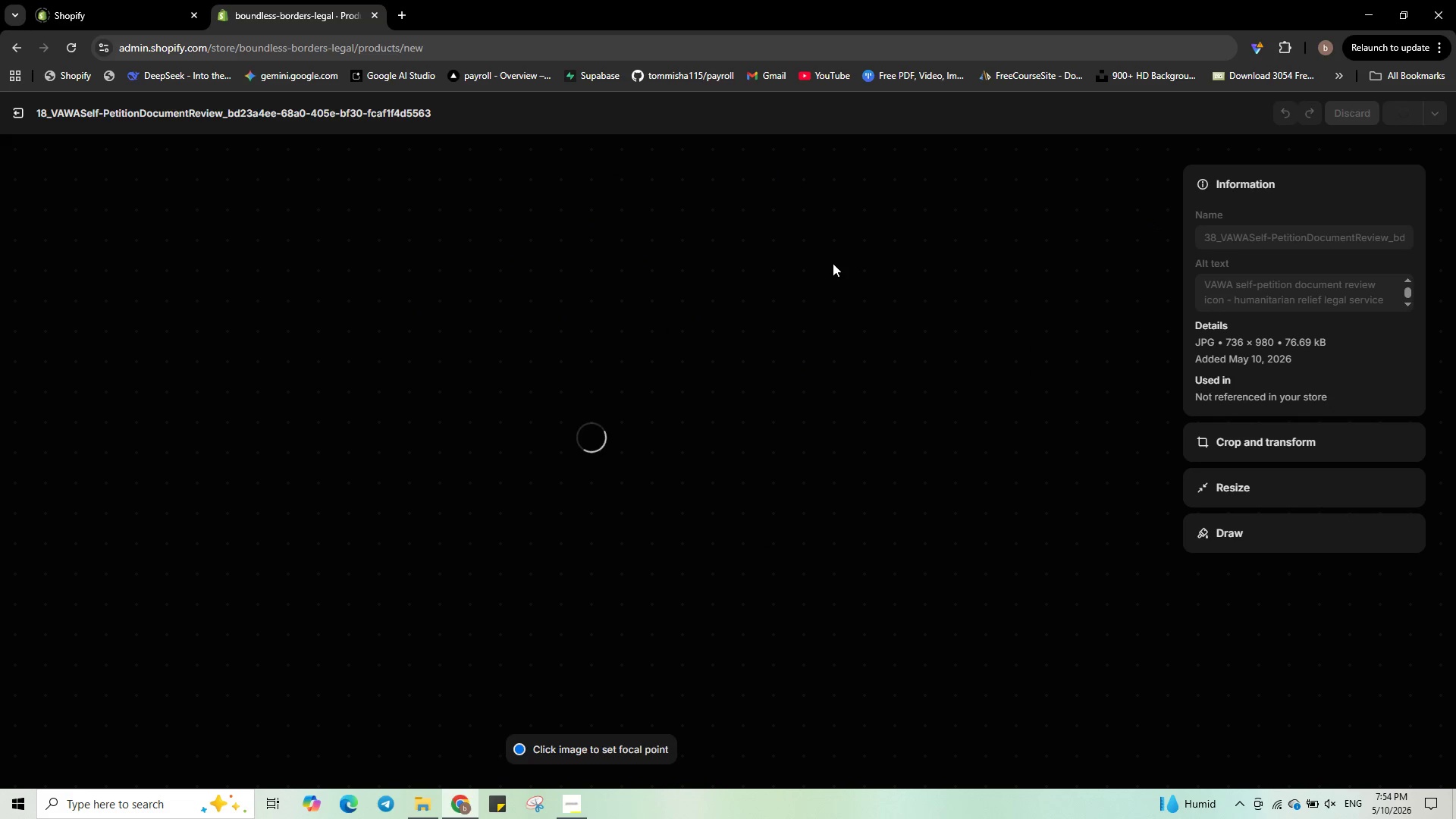 
left_click([14, 116])
 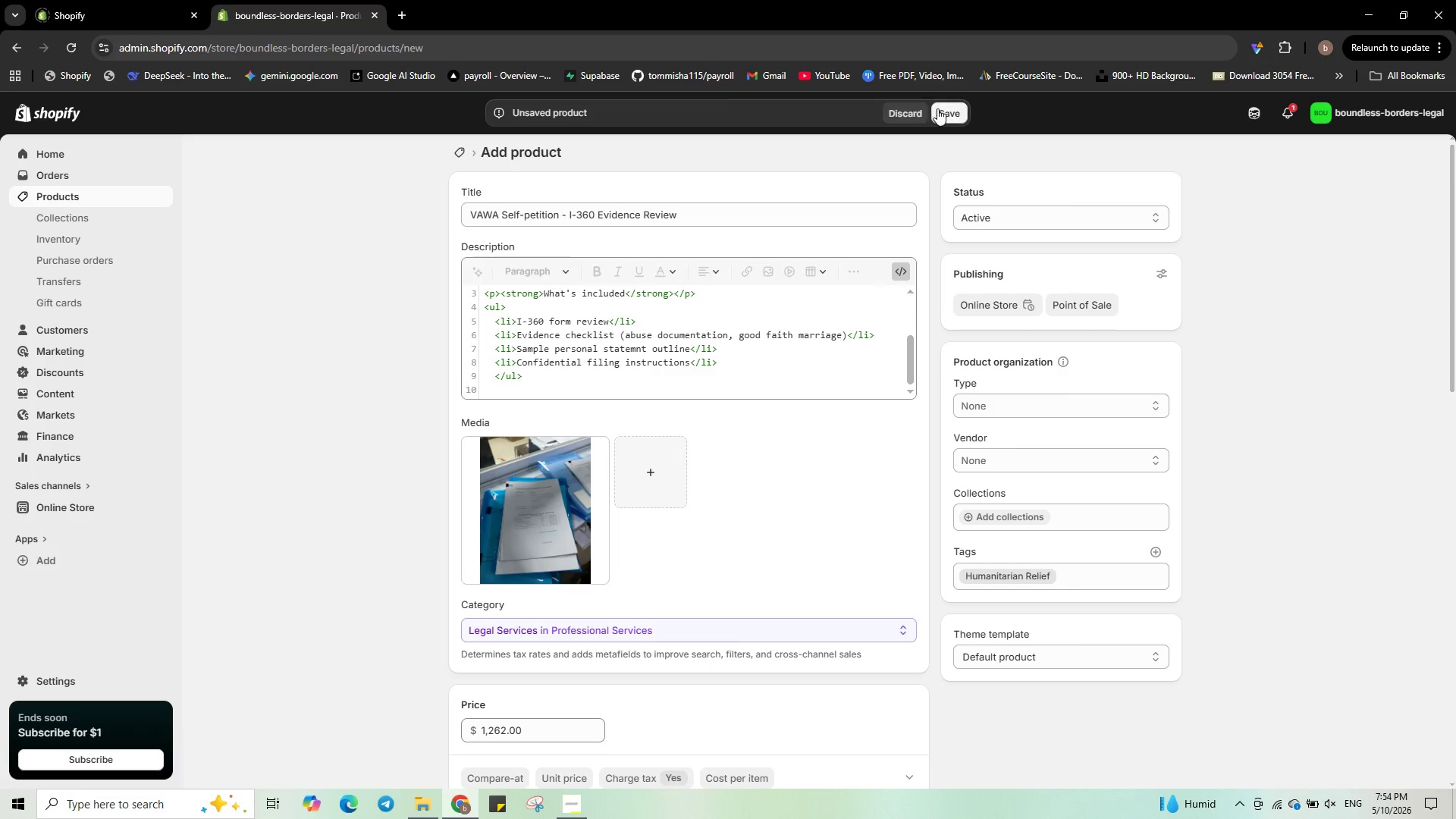 
left_click([942, 111])
 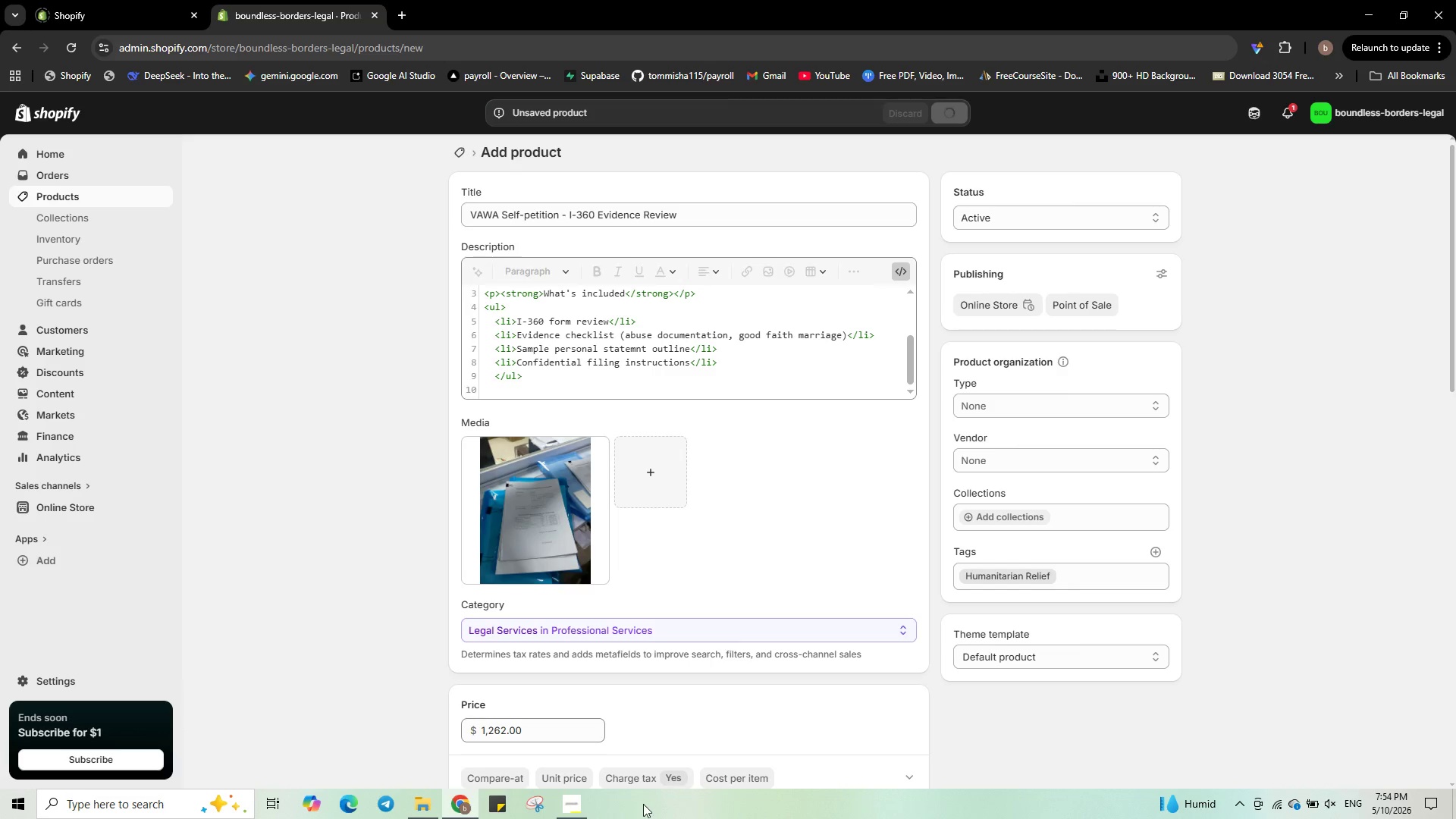 
left_click([576, 806])